 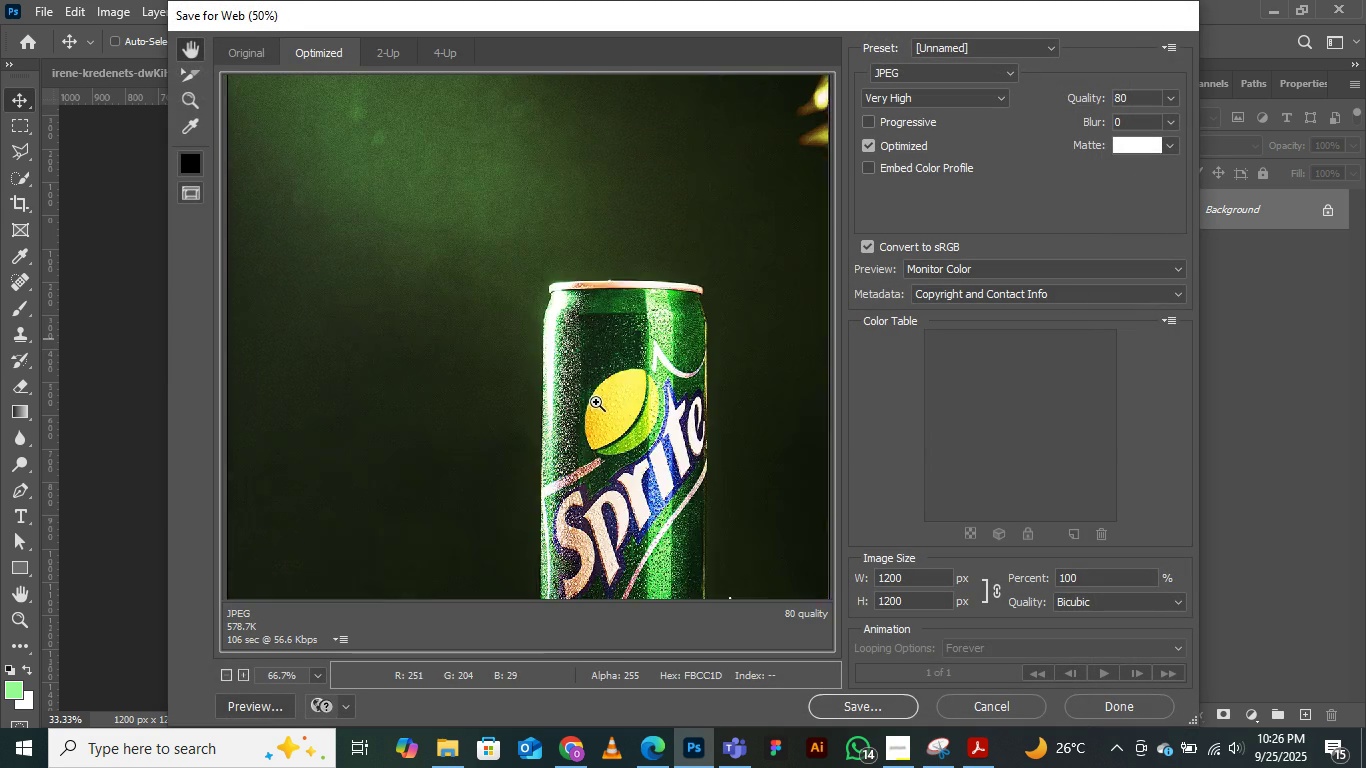 
key(Control+Minus)
 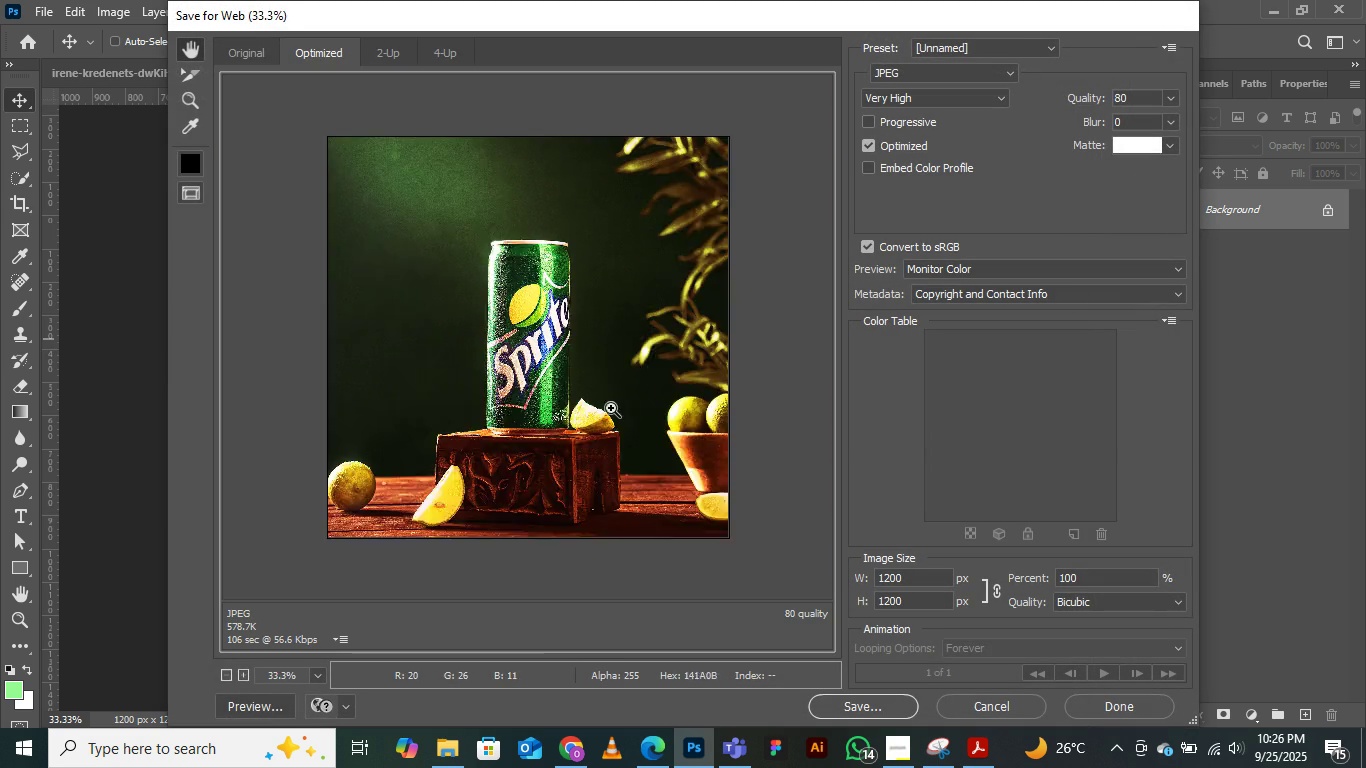 
key(Control+Minus)
 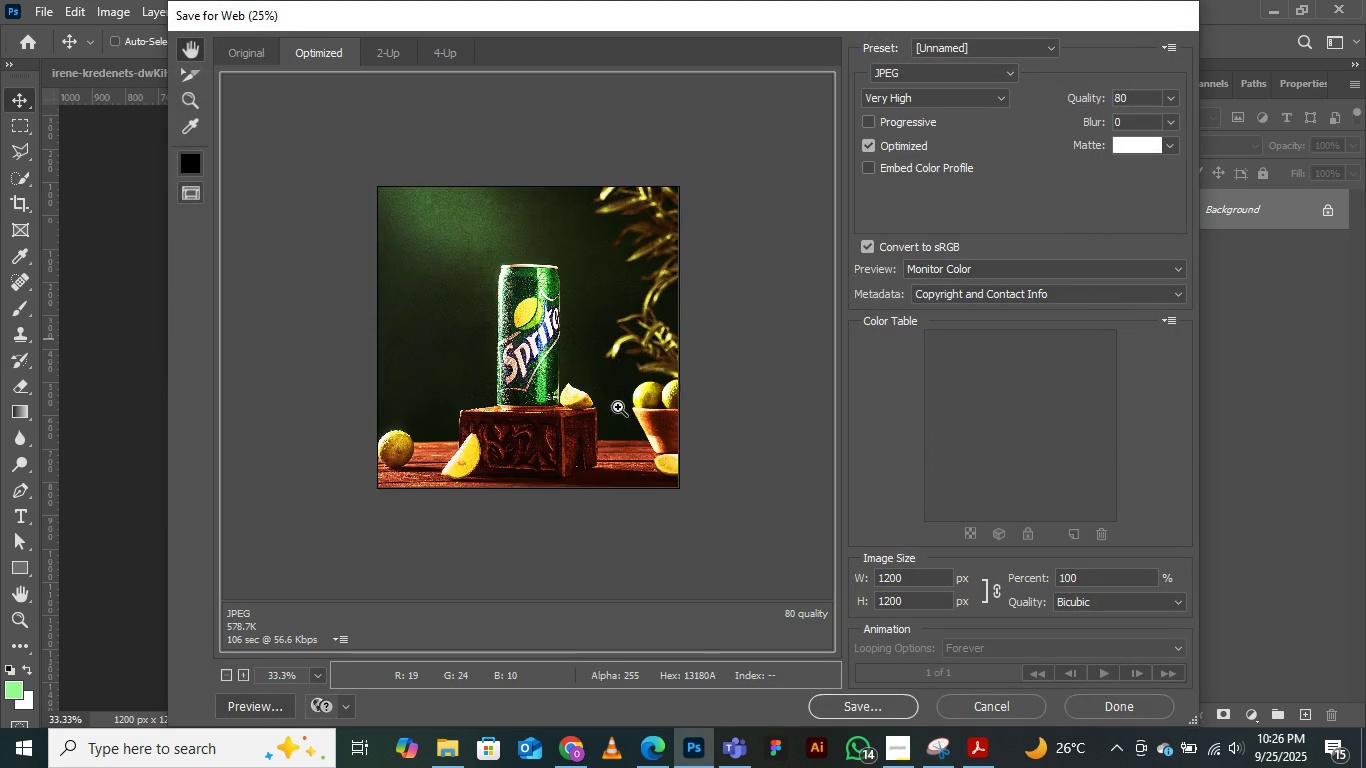 
key(Control+Minus)
 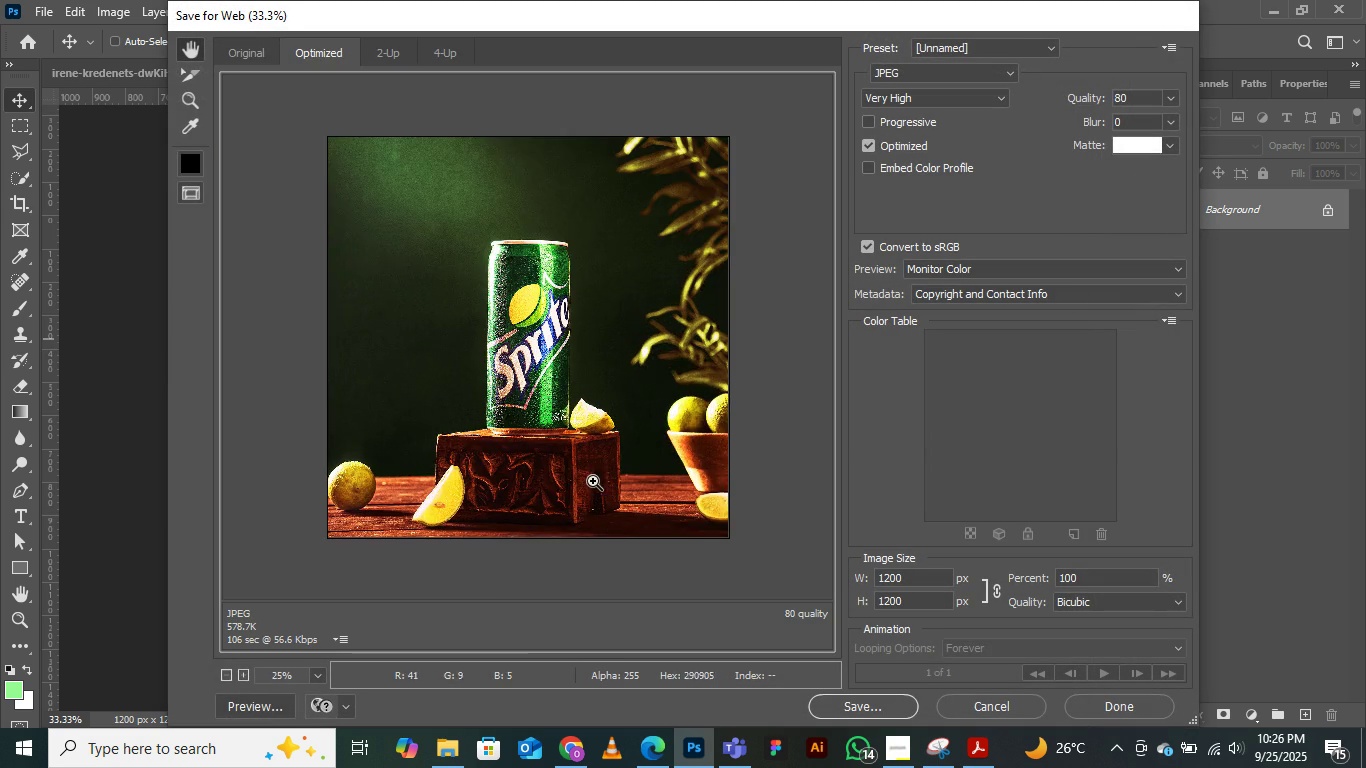 
key(Control+Equal)
 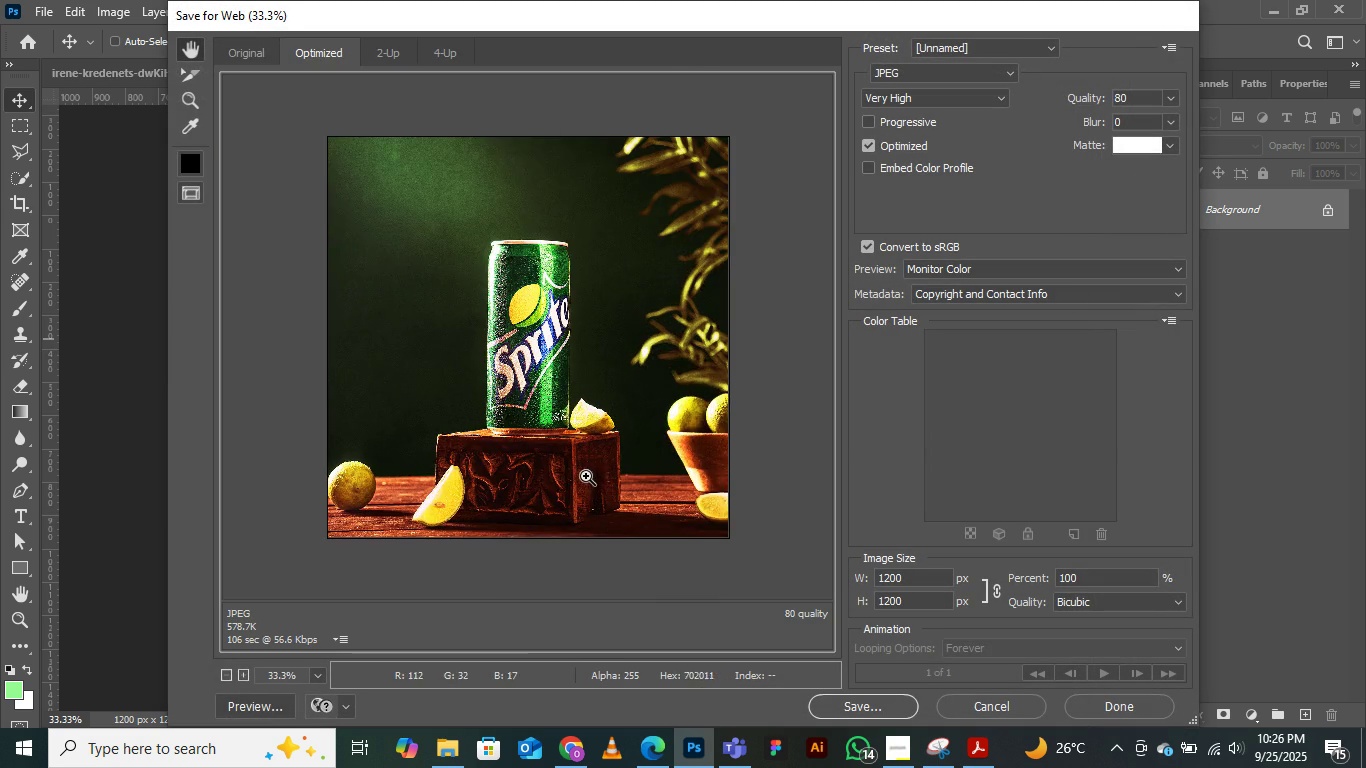 
key(Control+Equal)
 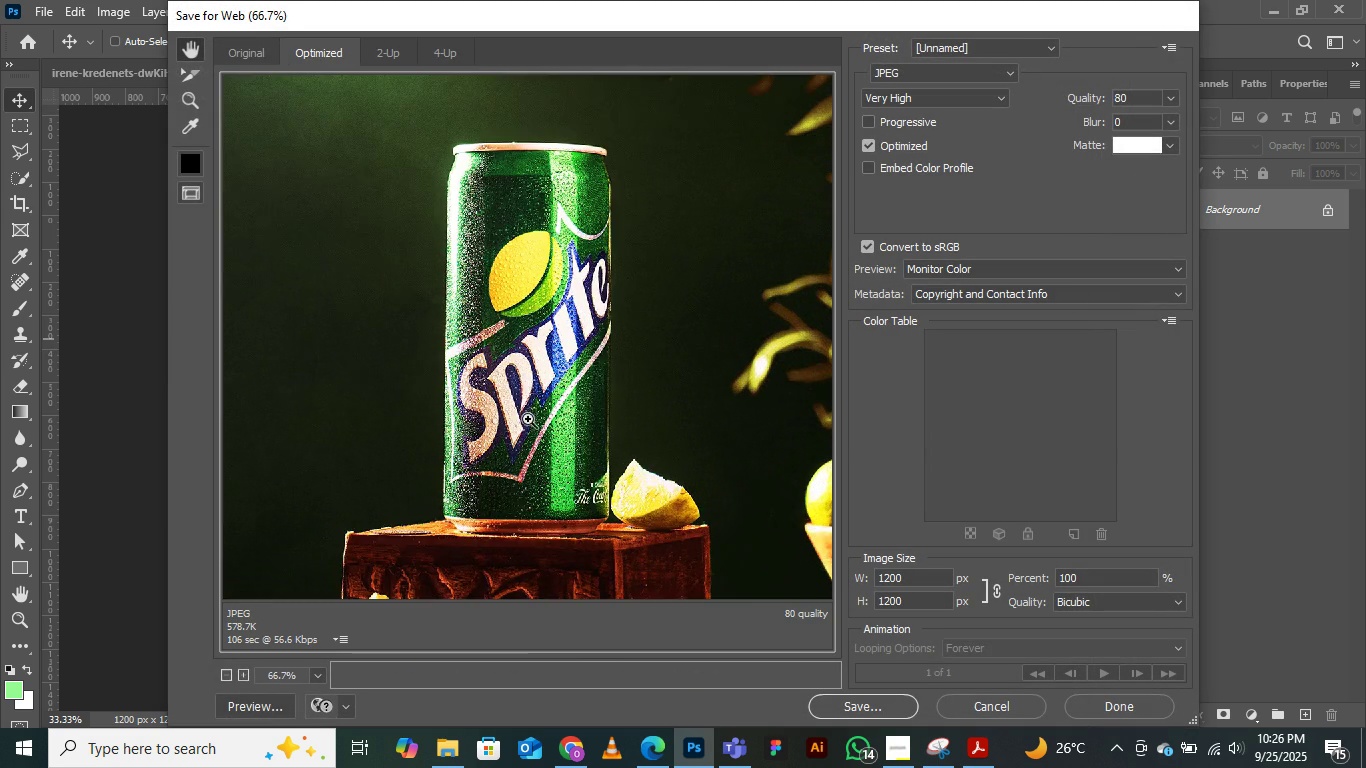 
key(Control+Equal)
 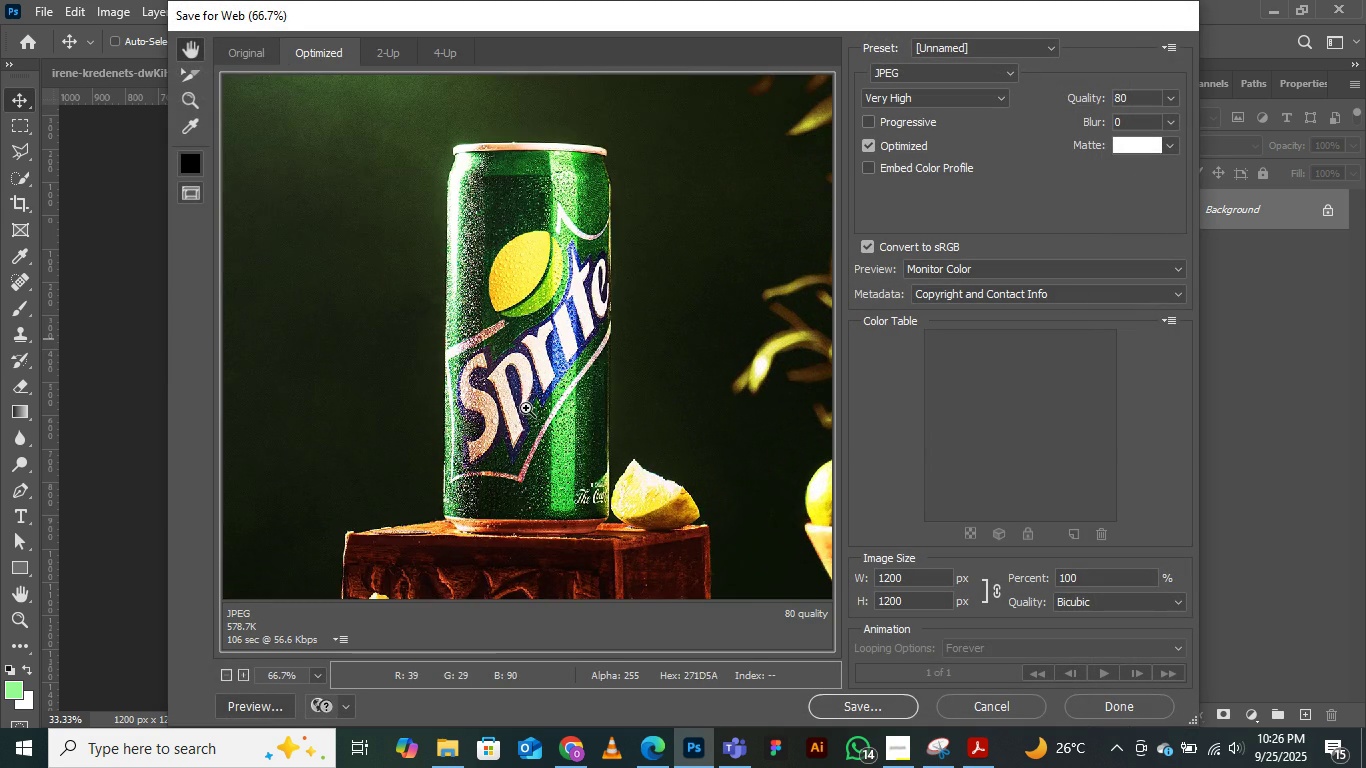 
key(Control+Minus)
 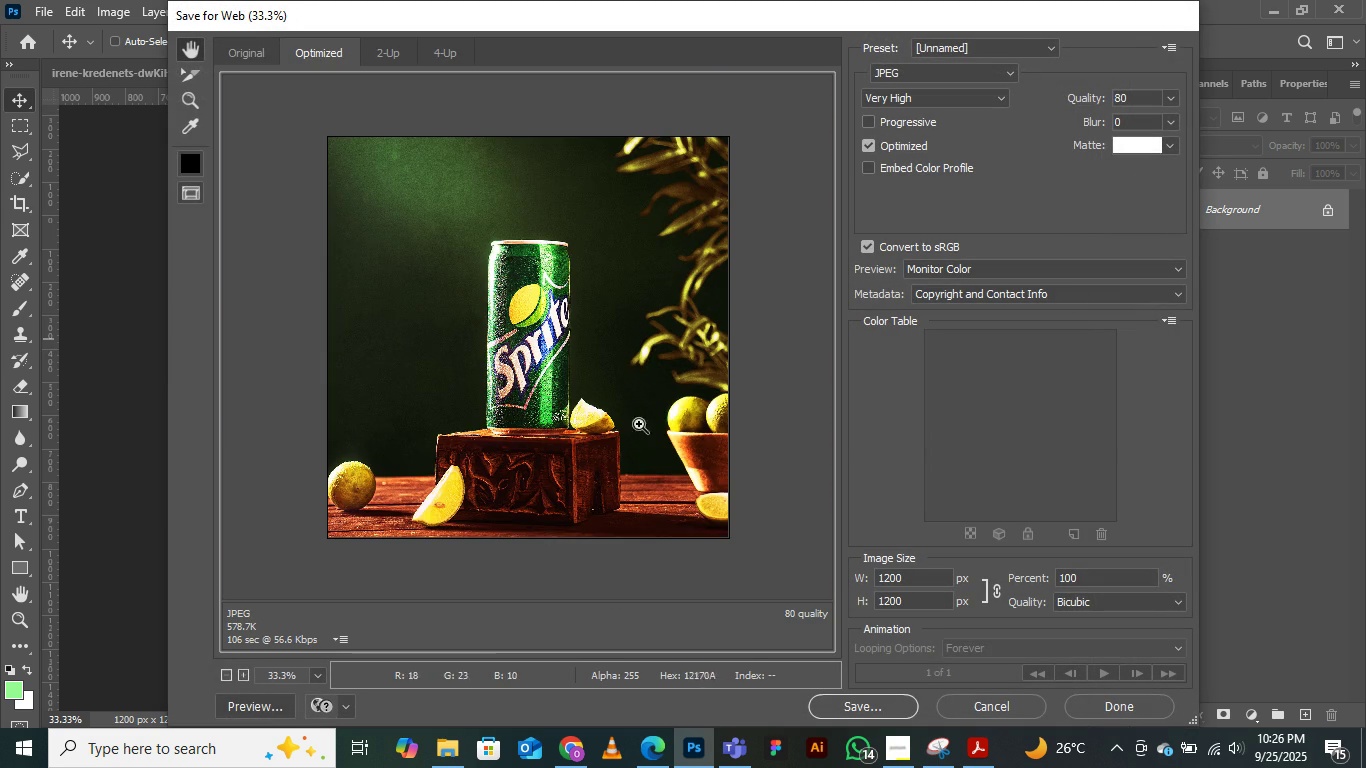 
key(Control+Minus)
 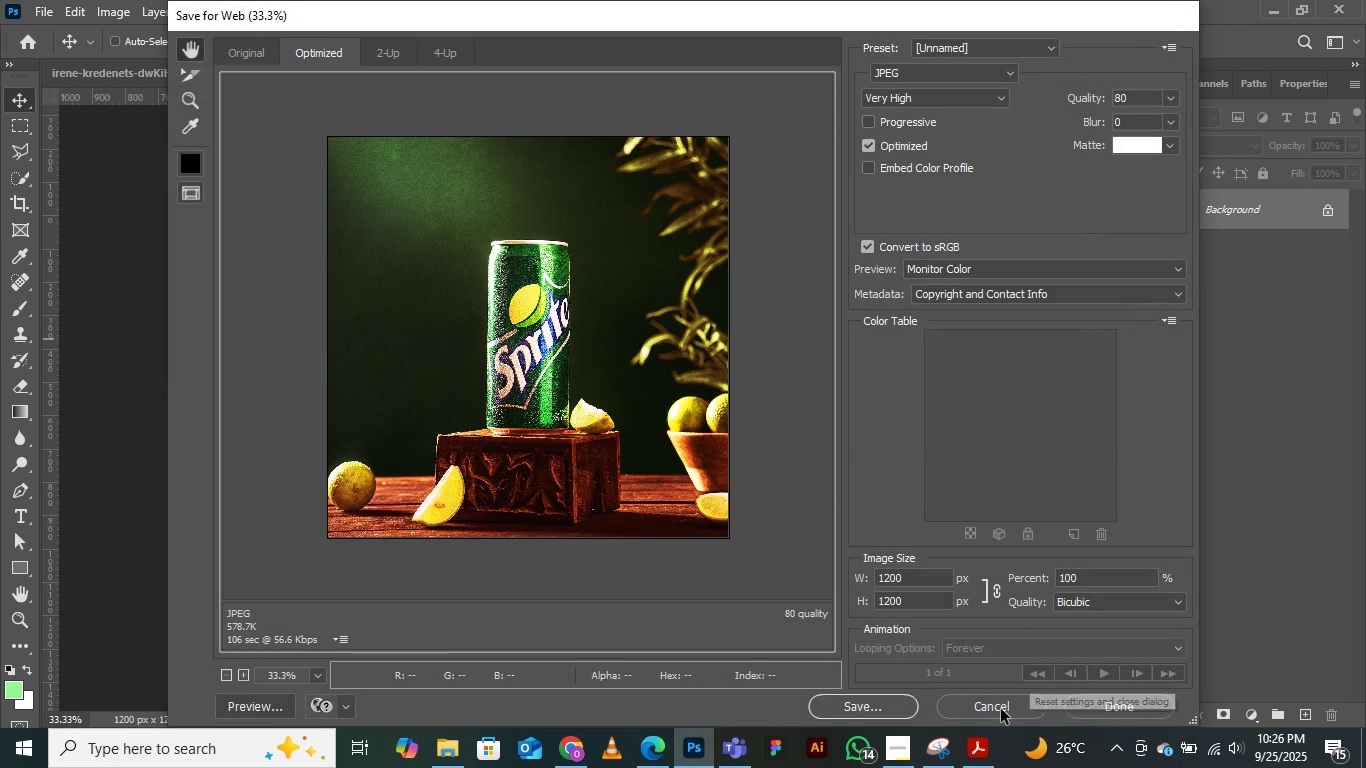 
left_click([1000, 708])
 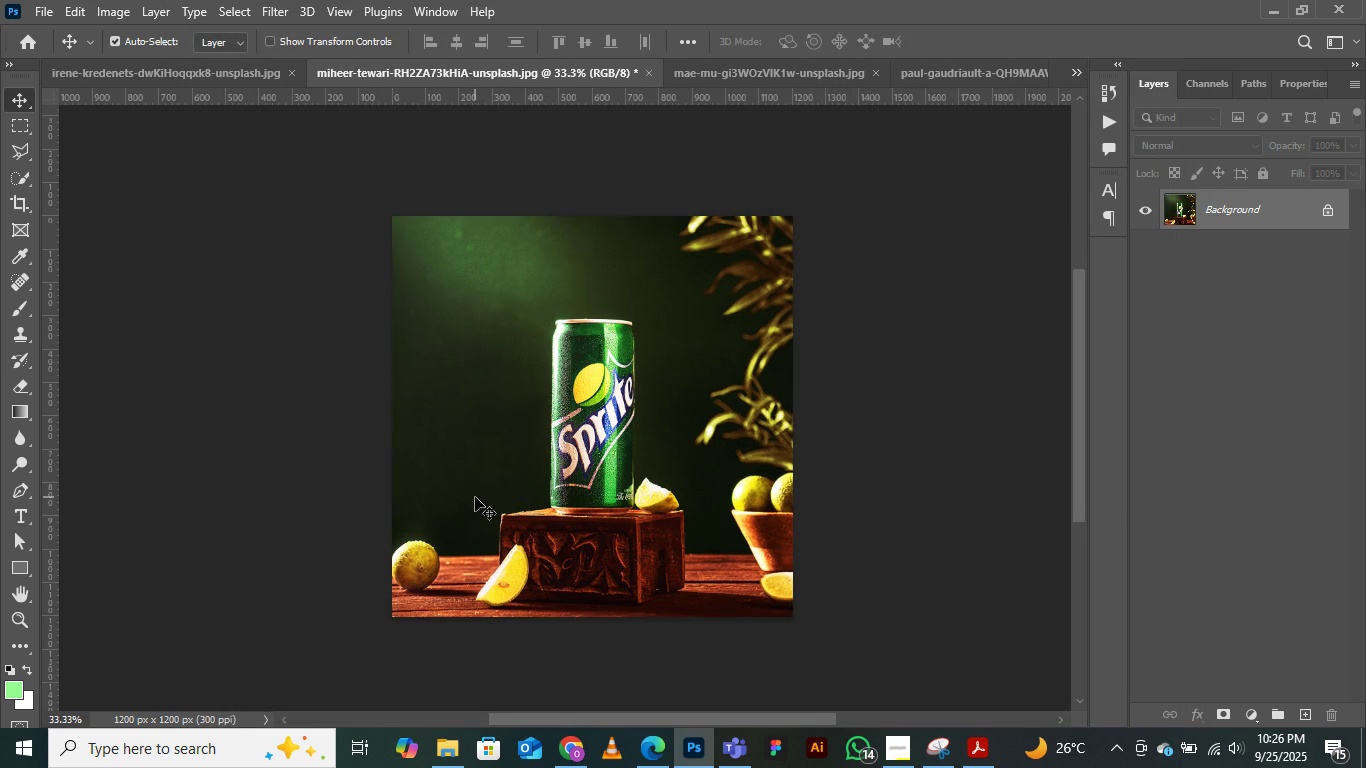 
type(cv)